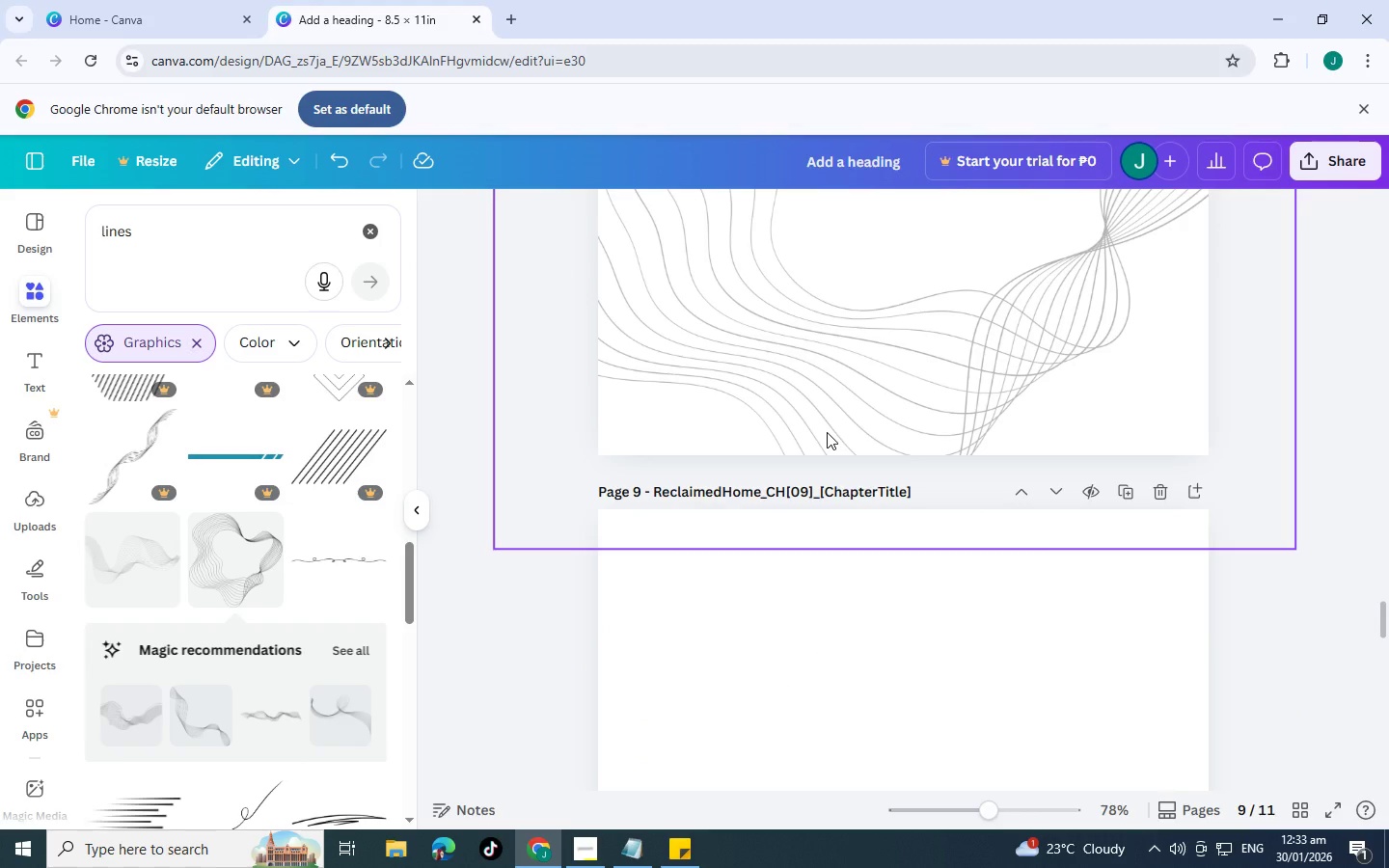 
scroll: coordinate [825, 450], scroll_direction: up, amount: 9.0
 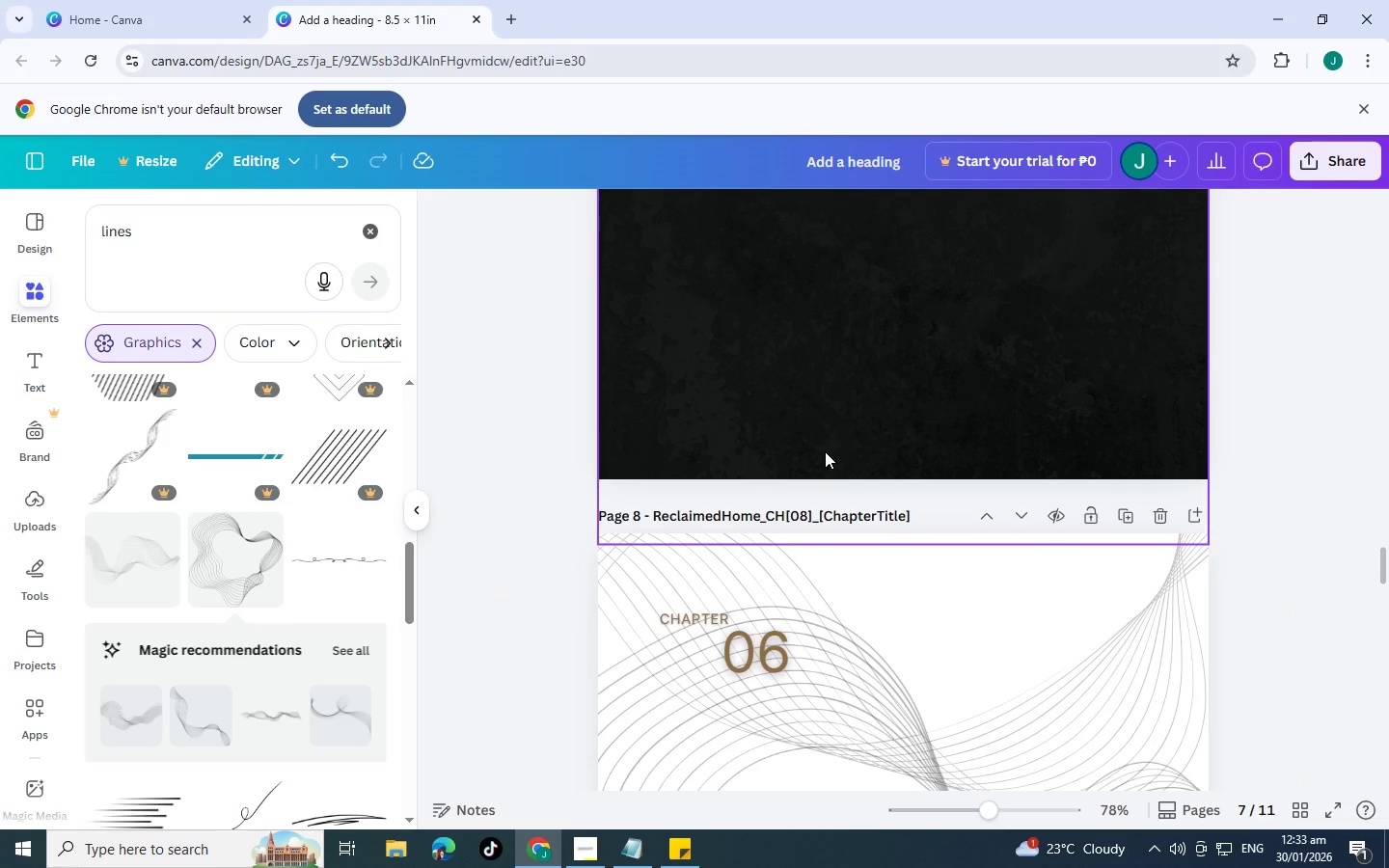 
scroll: coordinate [821, 451], scroll_direction: down, amount: 4.0
 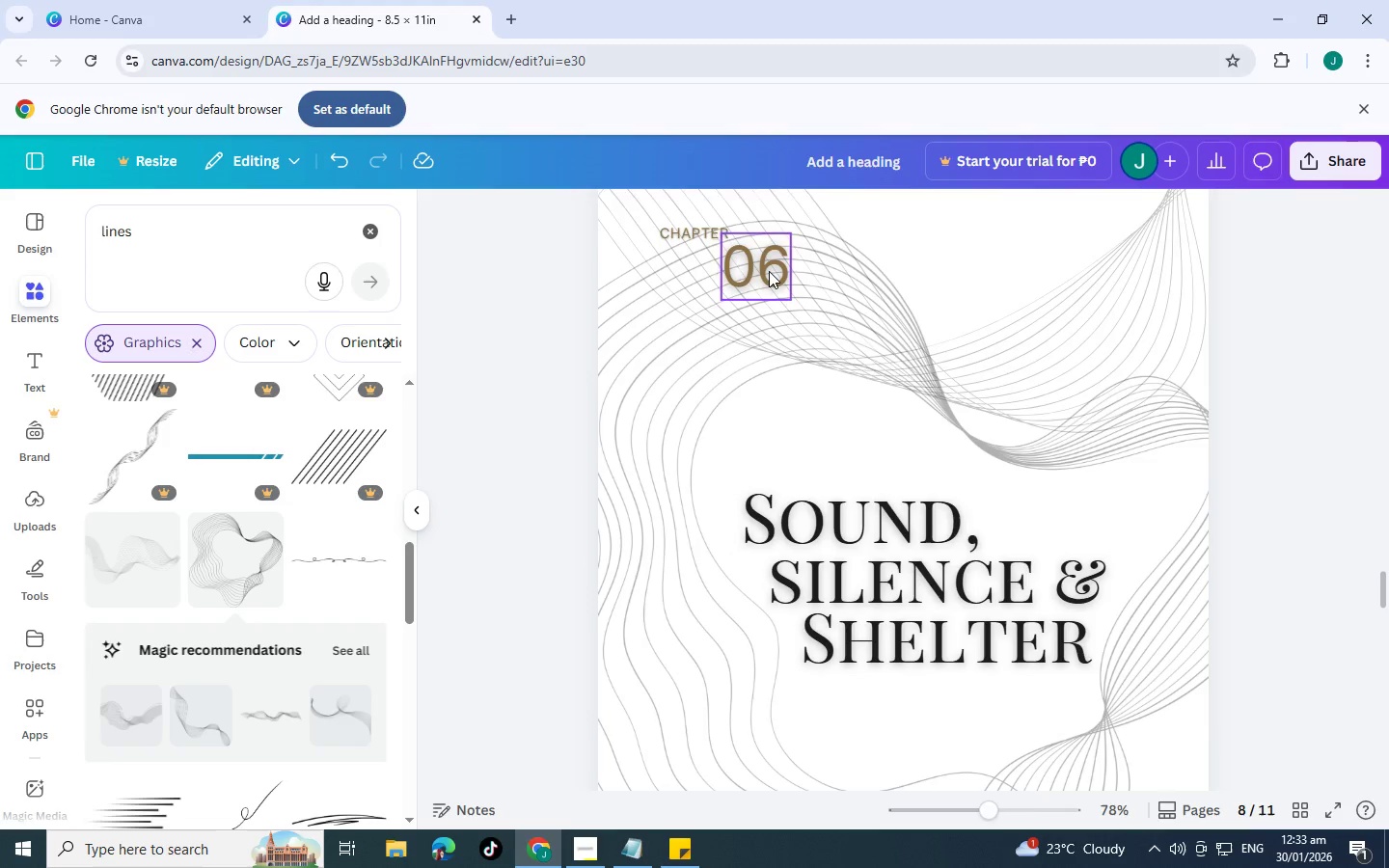 
double_click([769, 270])
 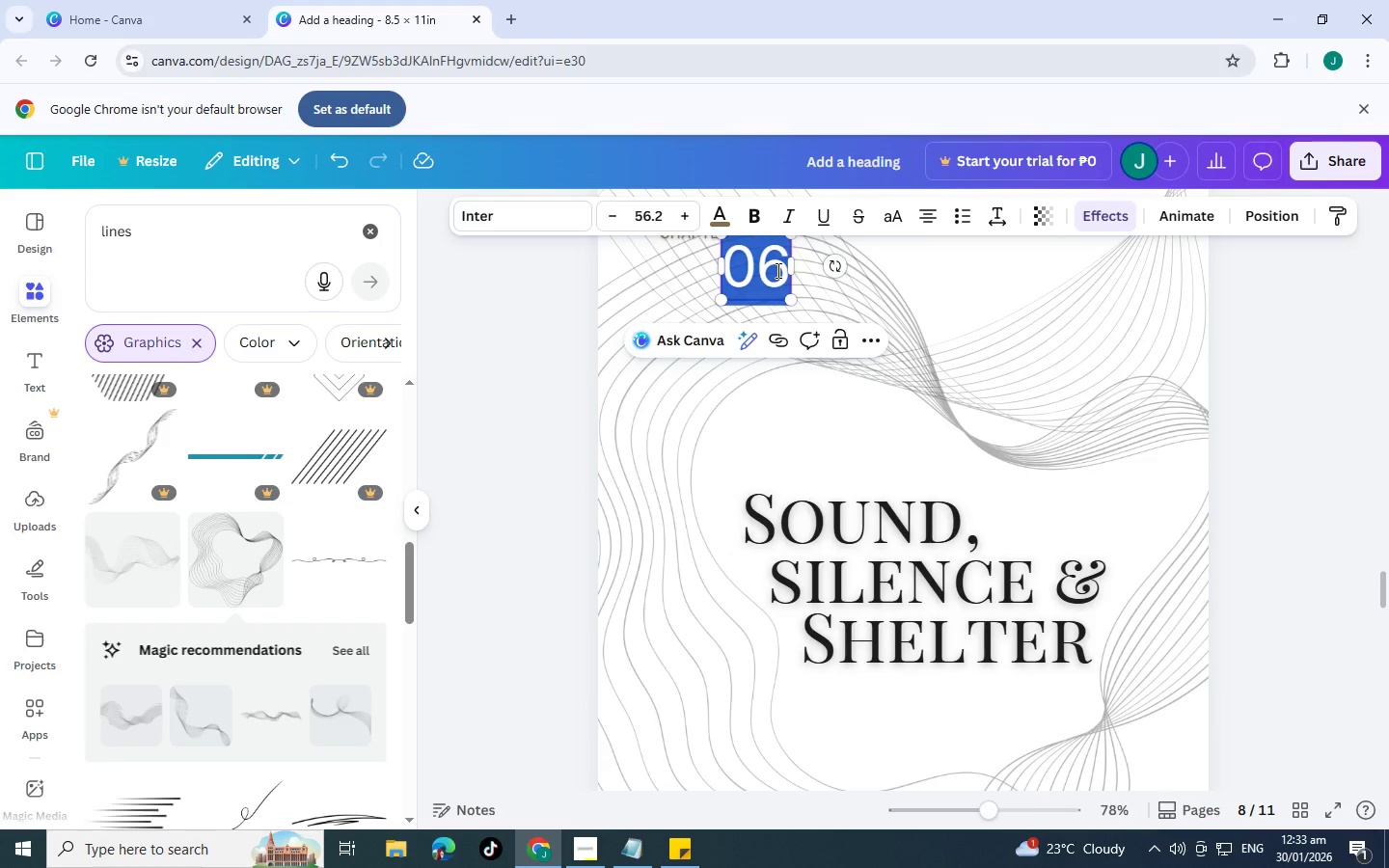 
left_click([776, 270])
 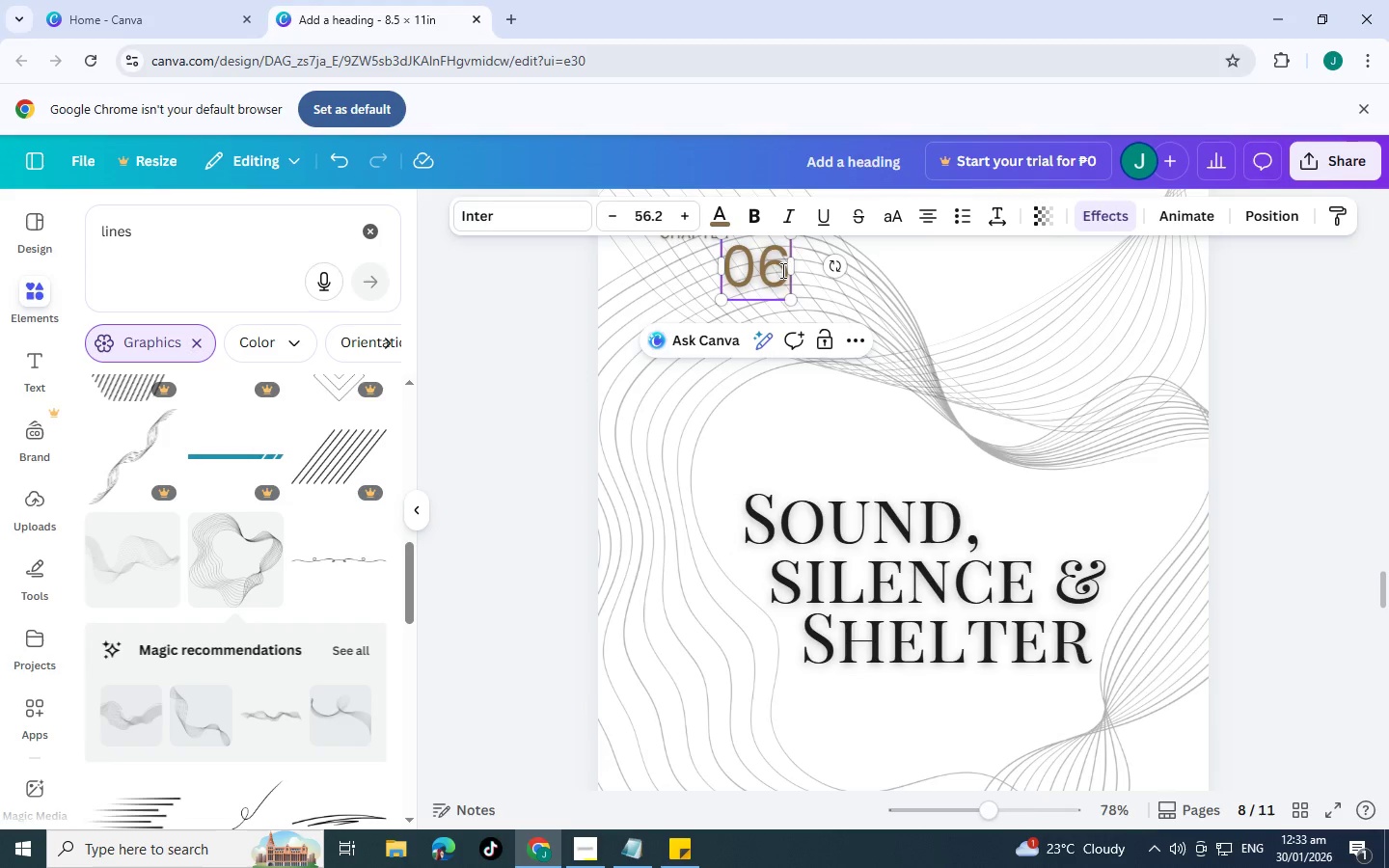 
left_click_drag(start_coordinate=[781, 270], to_coordinate=[765, 266])
 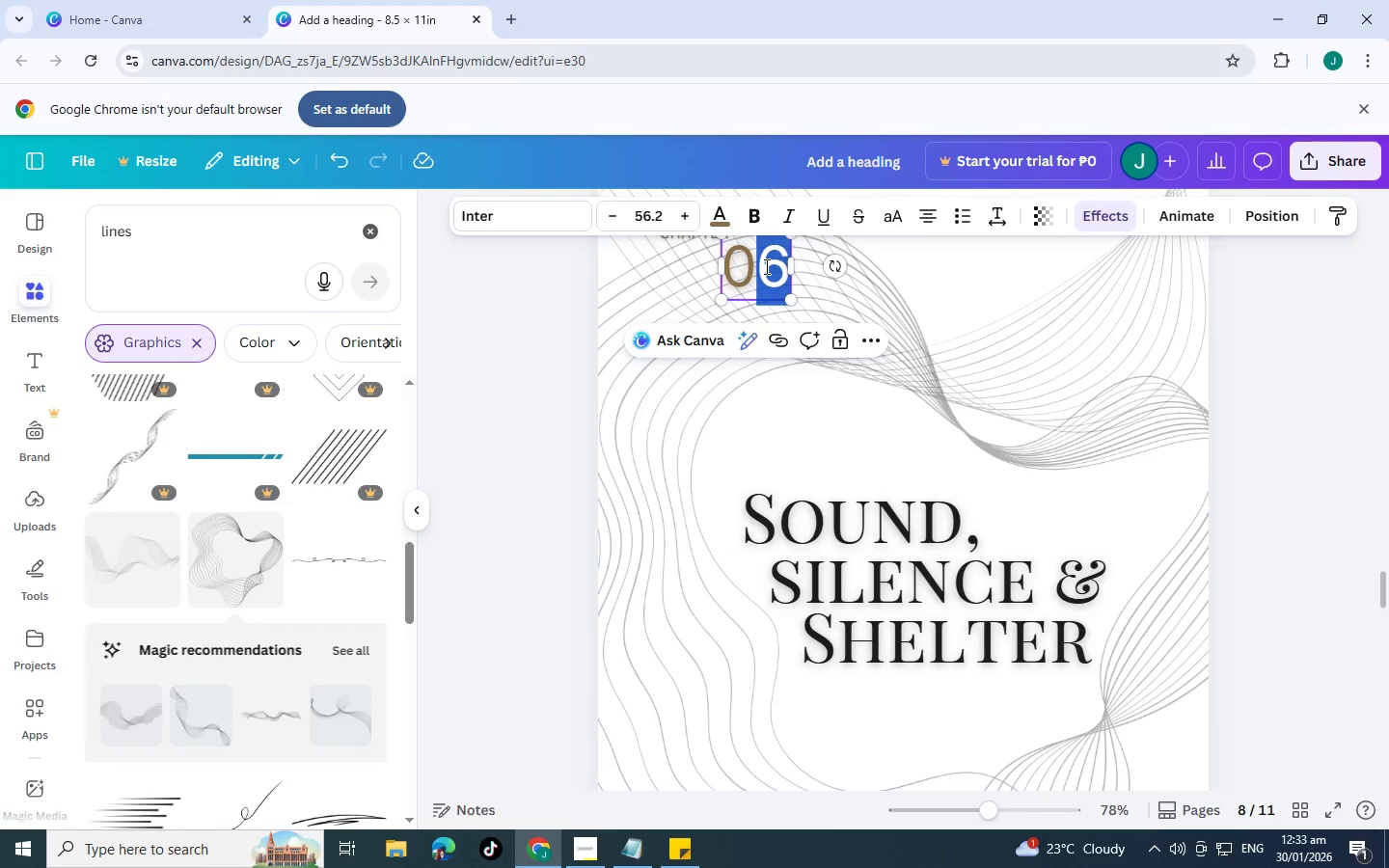 
key(Backspace)
 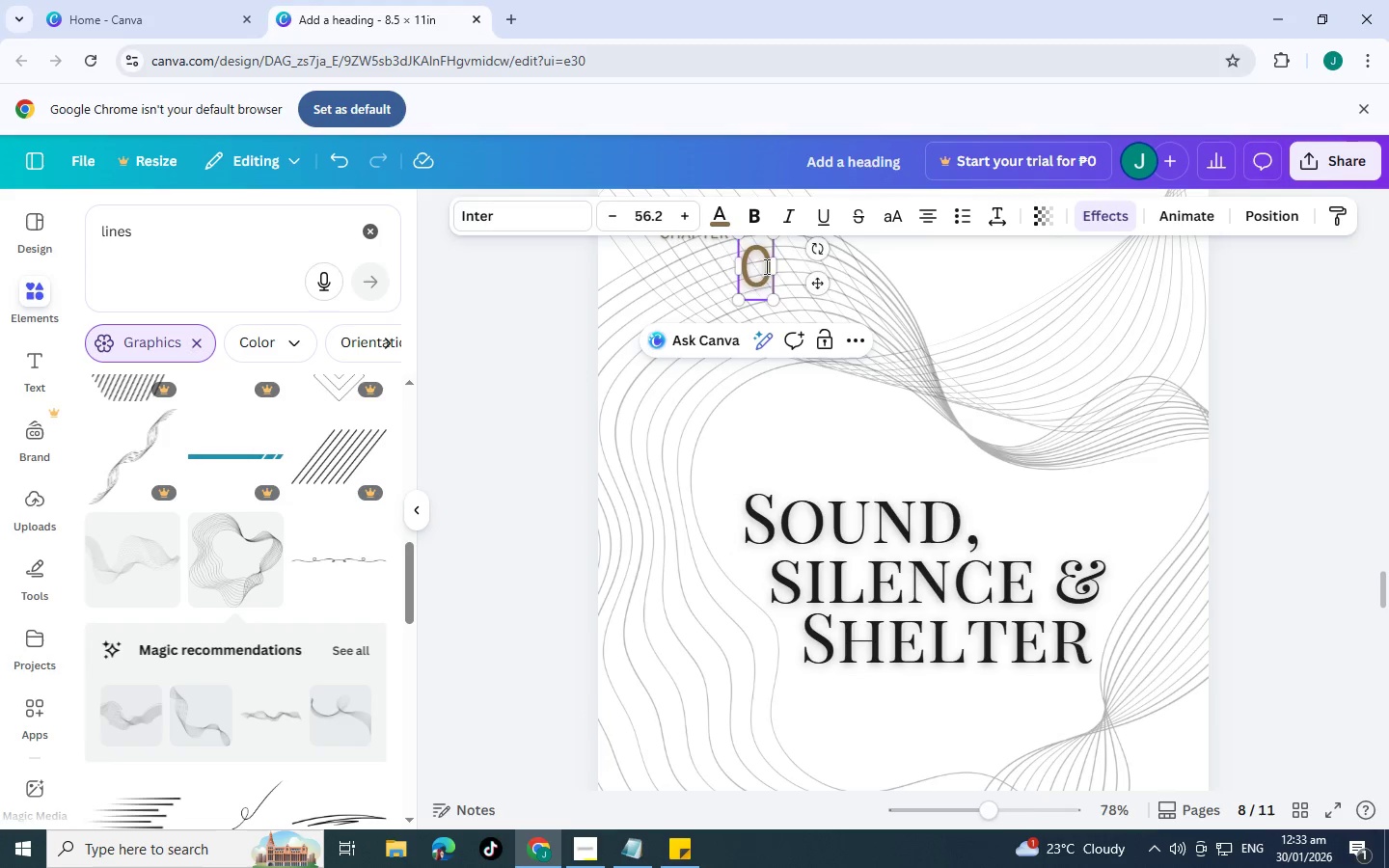 
key(8)
 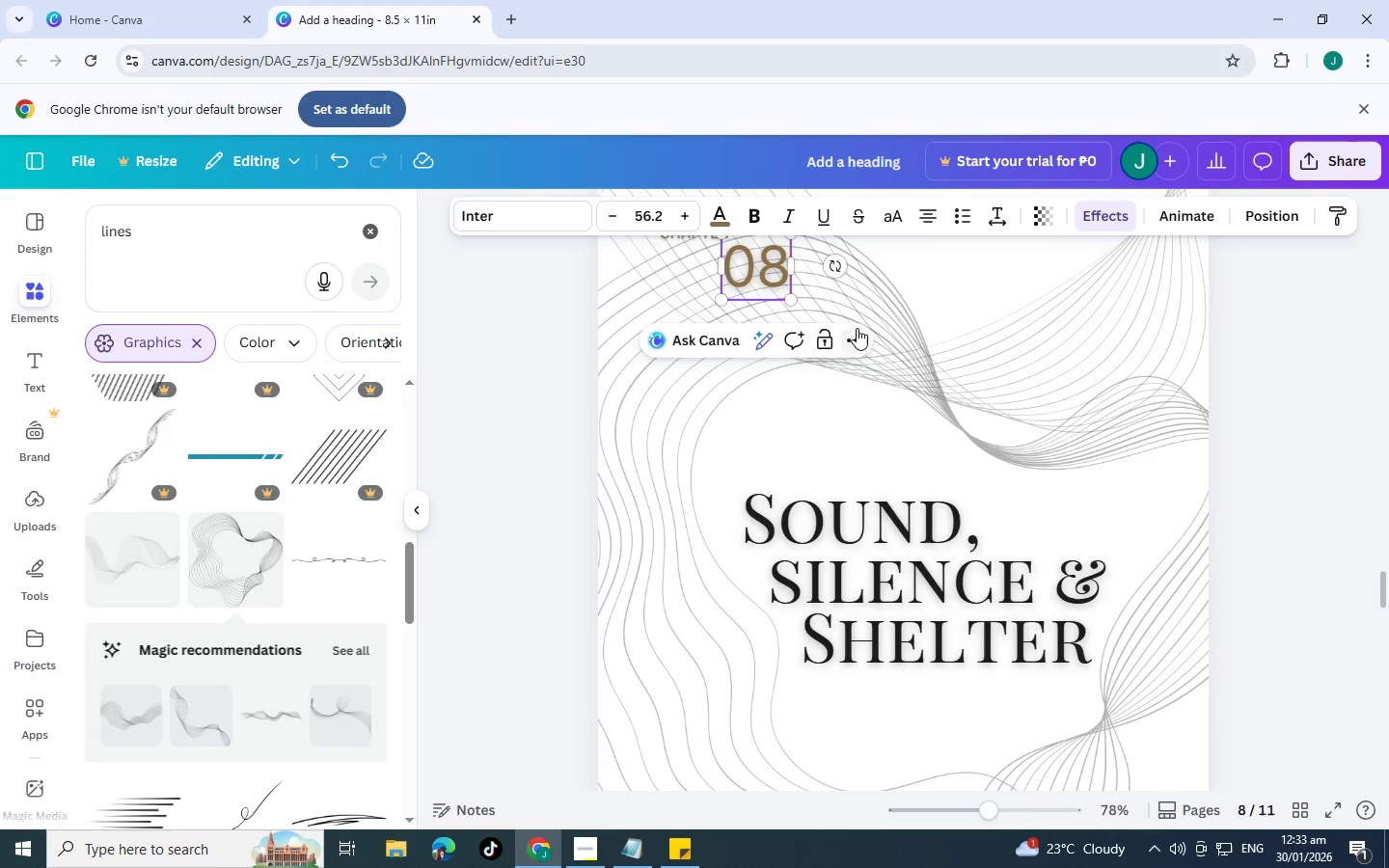 
key(Alt+Tab)